 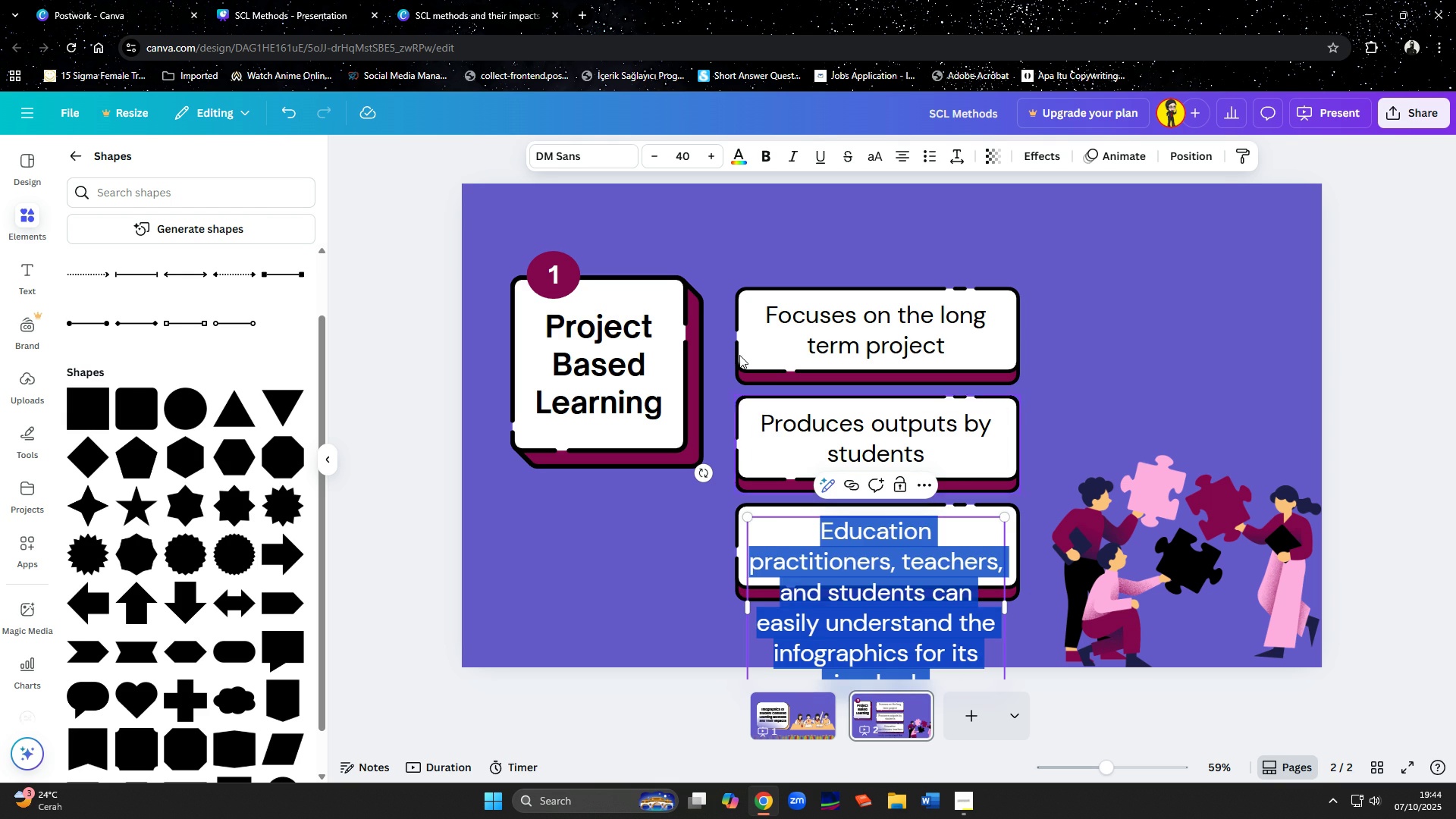 
left_click([701, 155])
 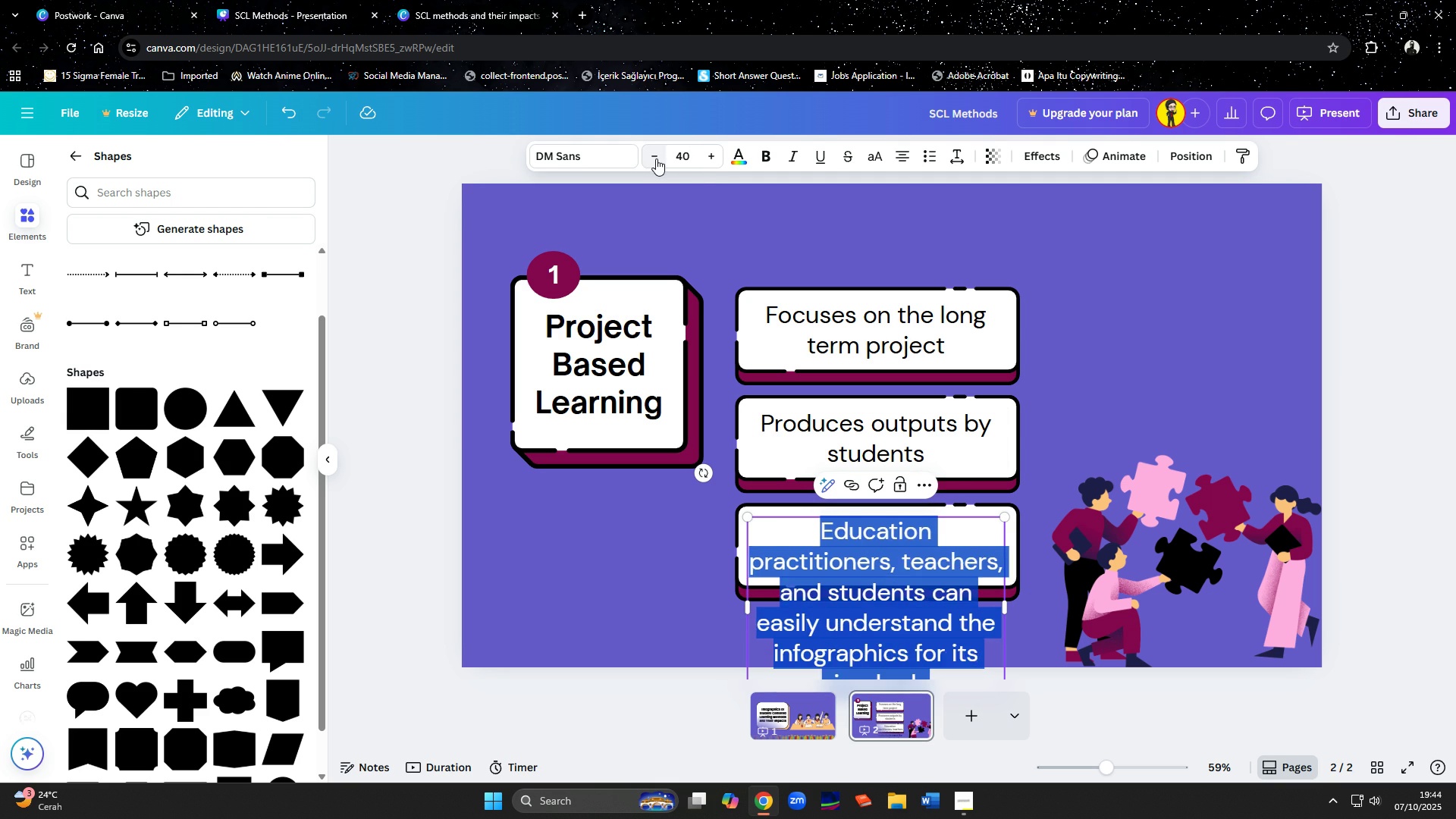 
double_click([676, 158])
 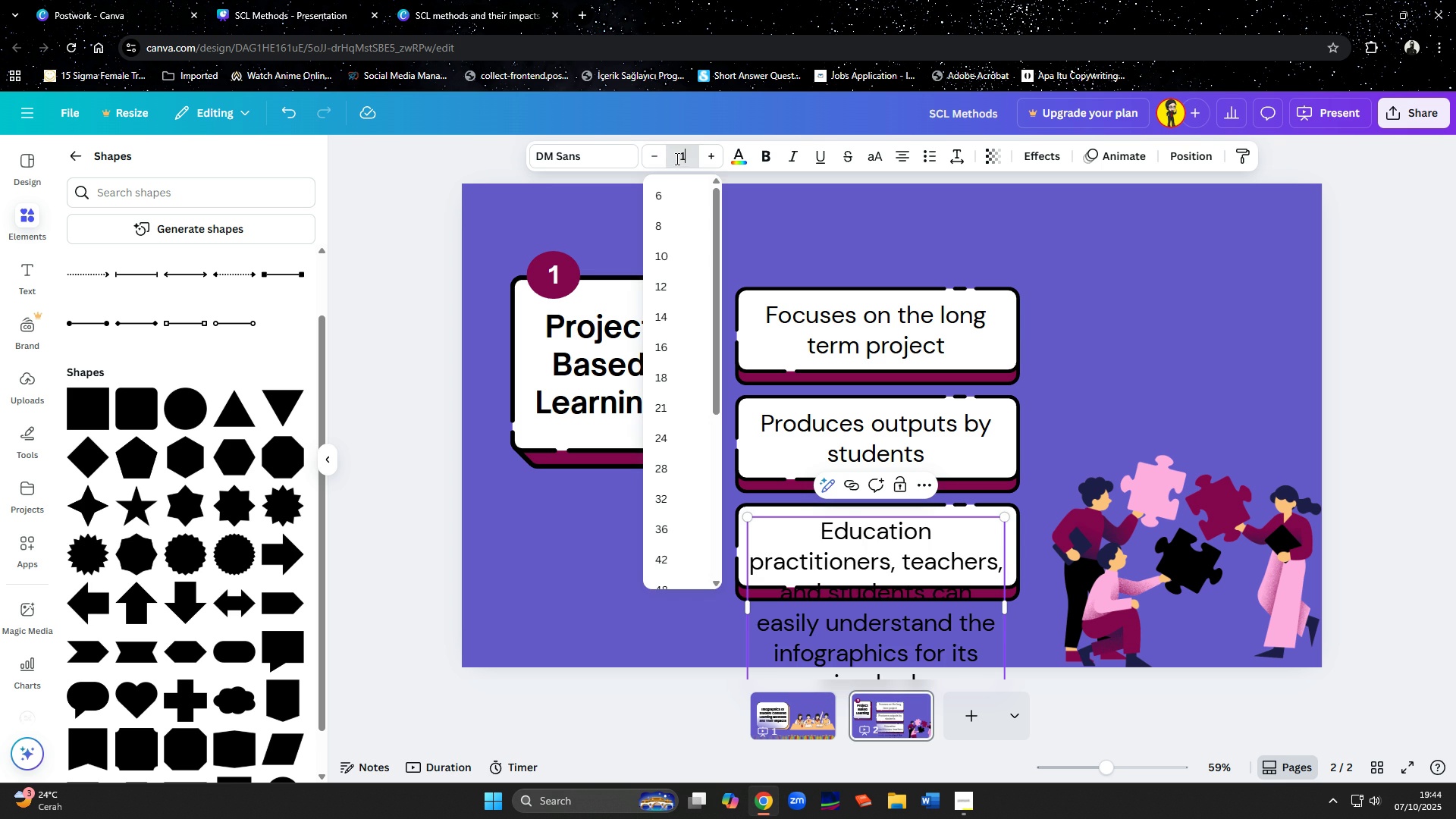 
type(15)
 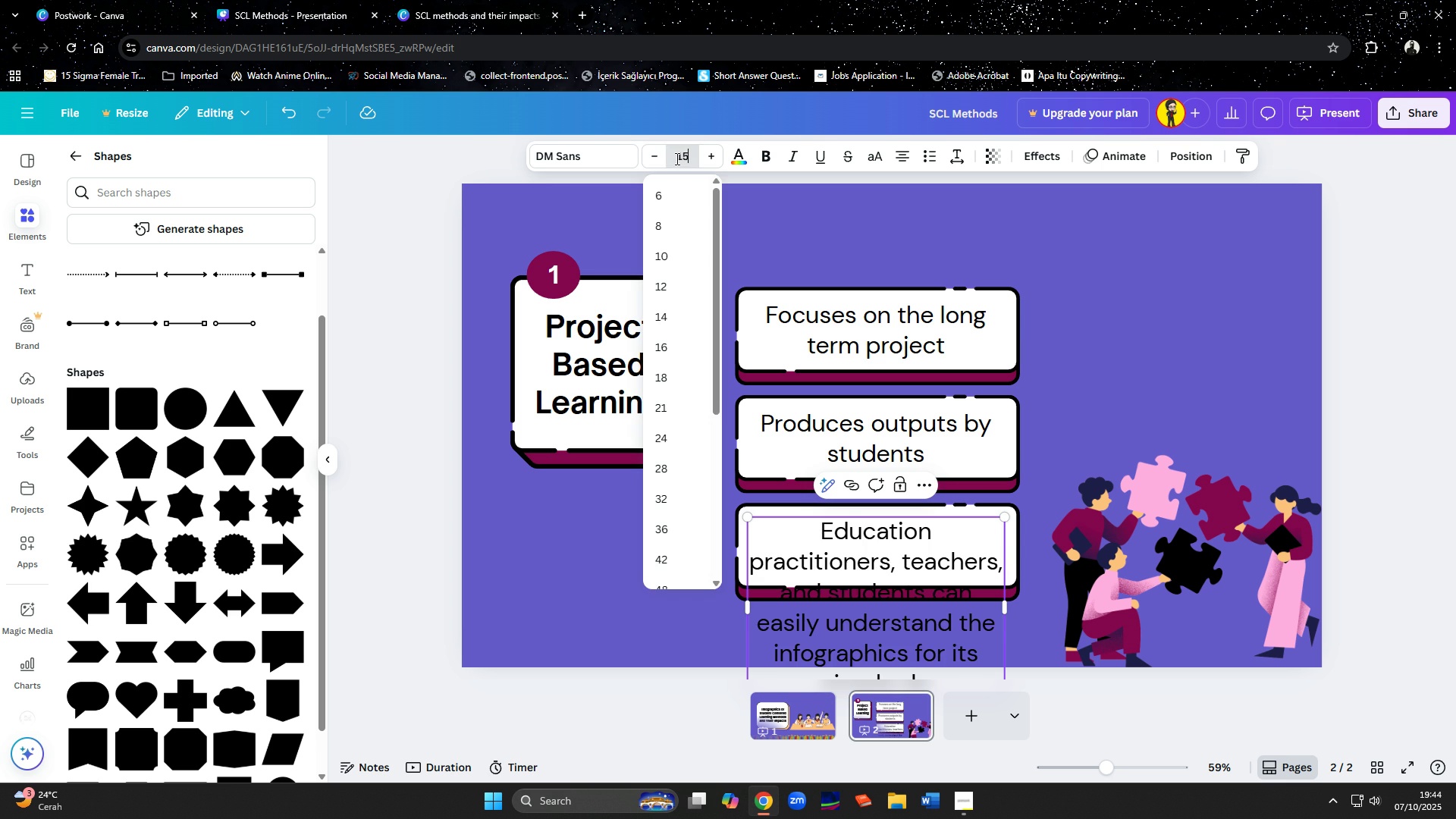 
key(Enter)
 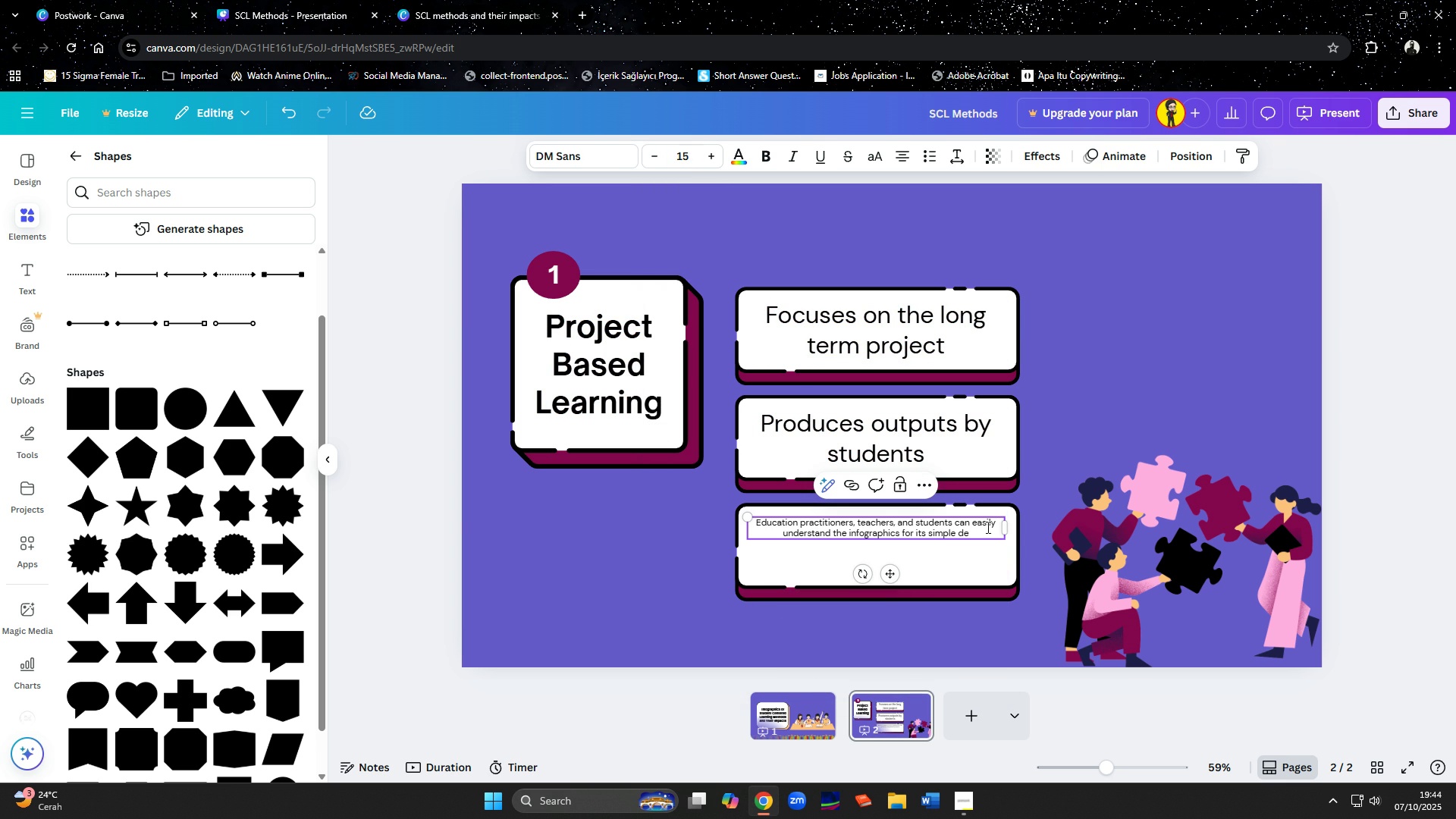 
left_click([984, 535])
 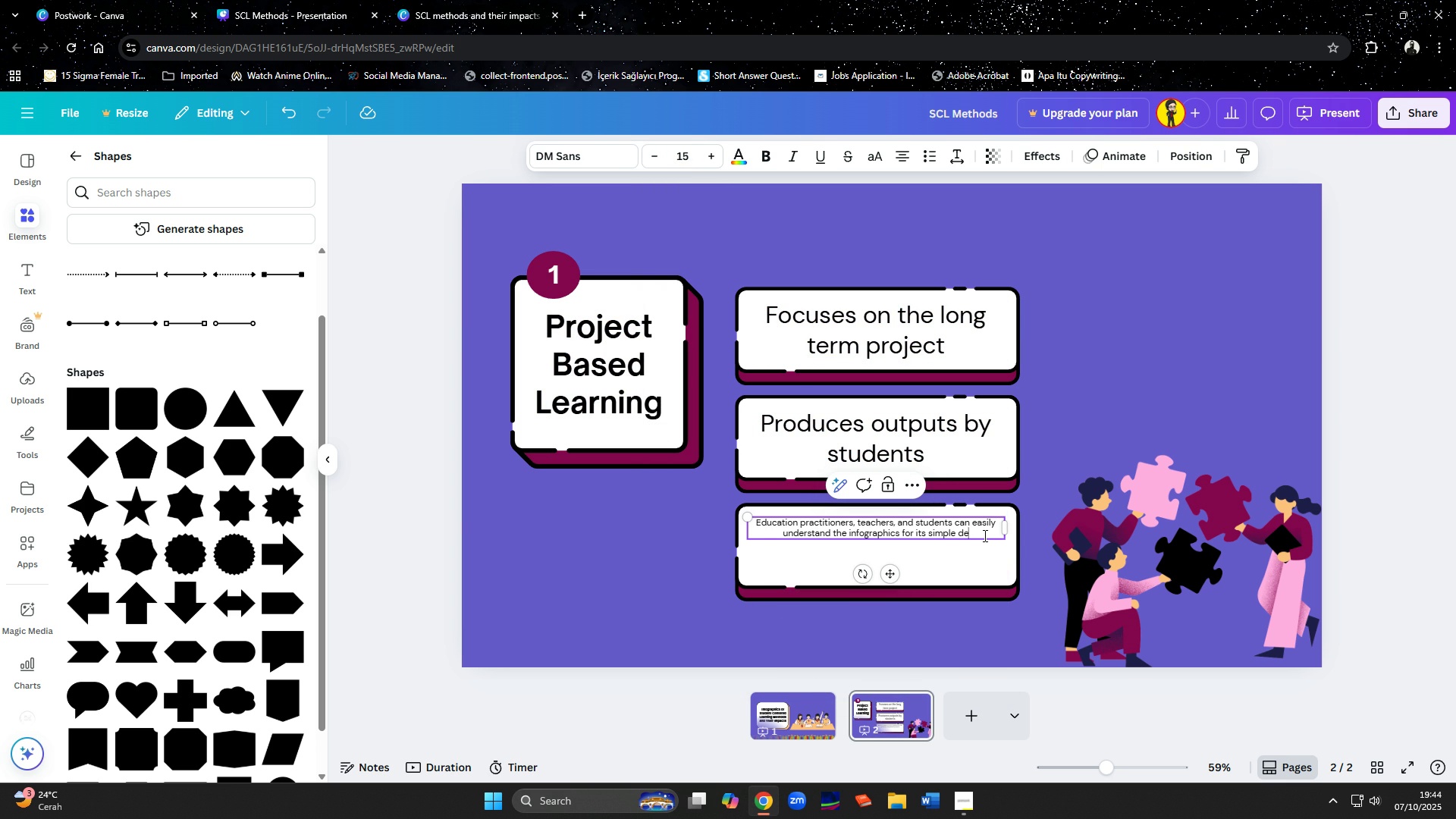 
key(Backspace)
key(Backspace)
key(Backspace)
key(Backspace)
type(e and informativs)
key(Backspace)
type(e design)